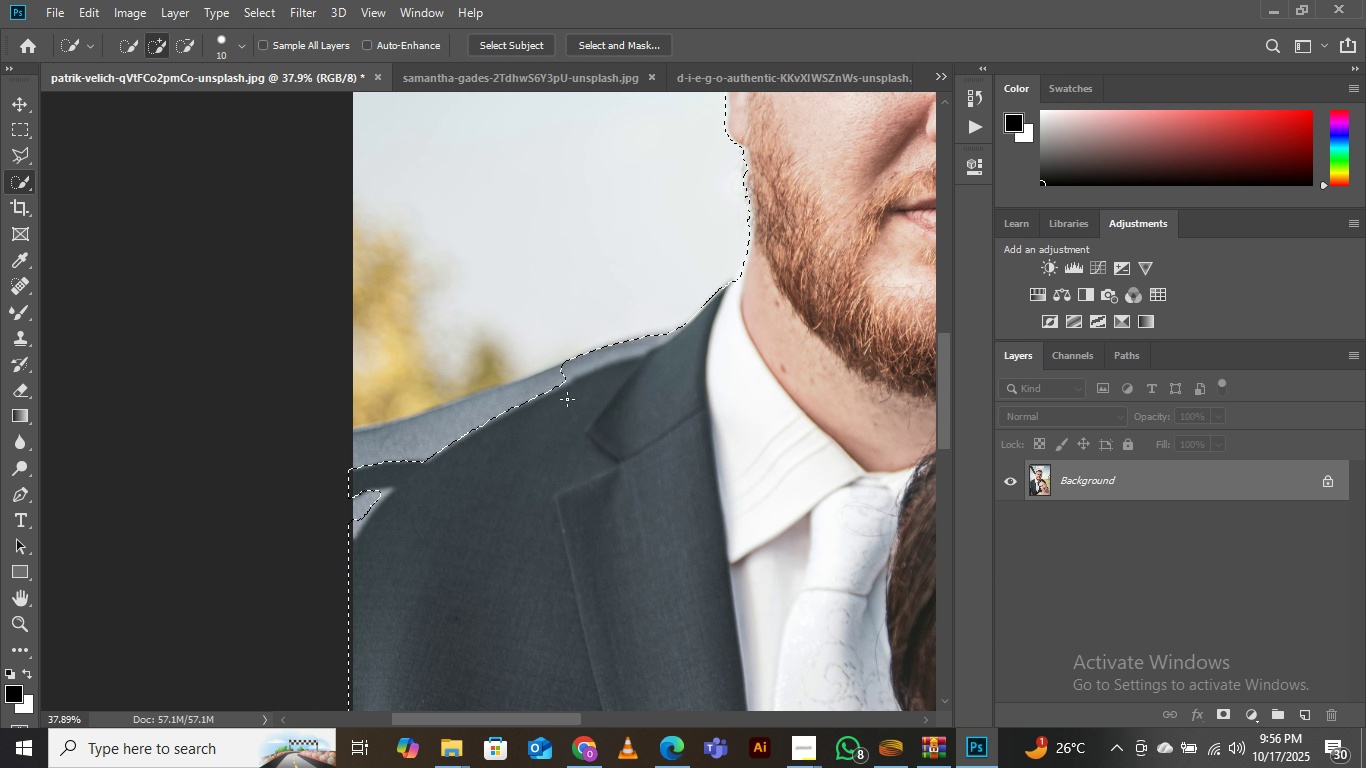 
hold_key(key=Space, duration=0.58)
 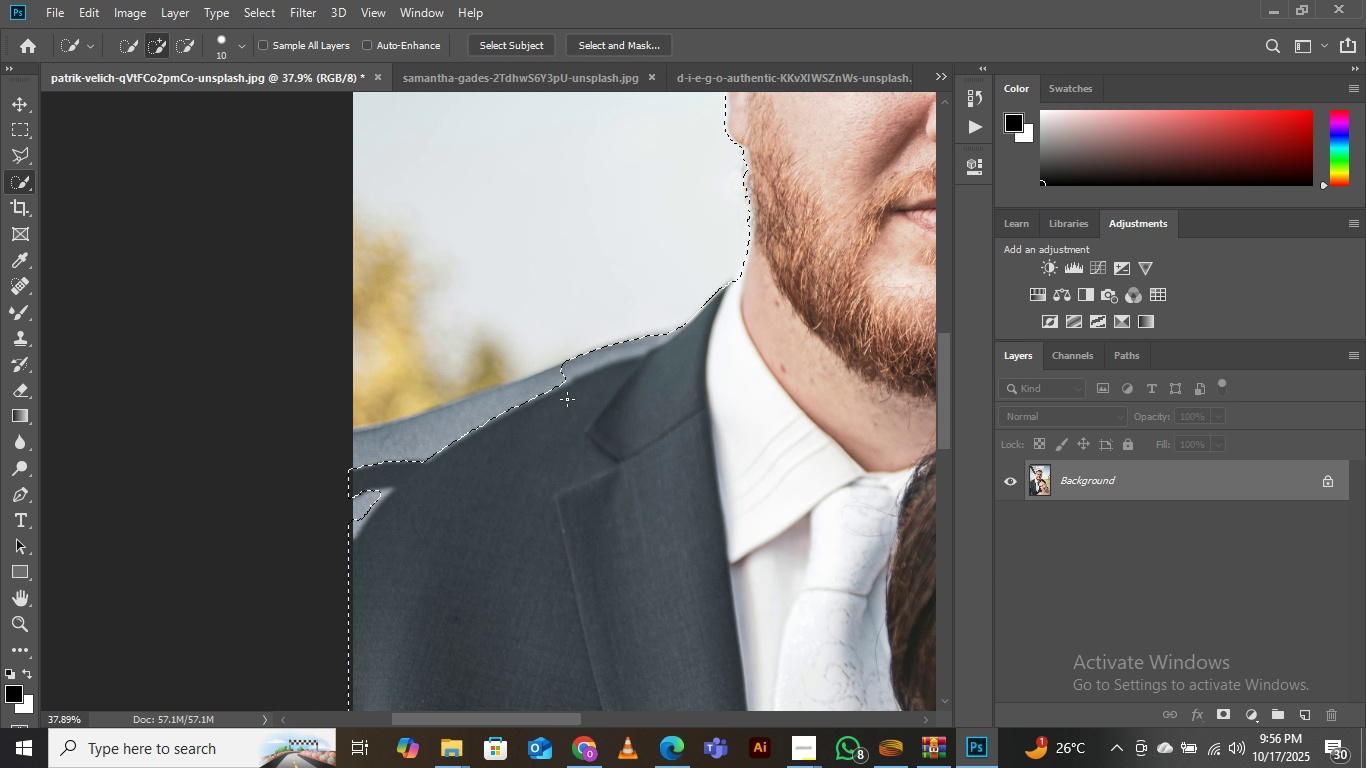 
hold_key(key=AltLeft, duration=1.53)
 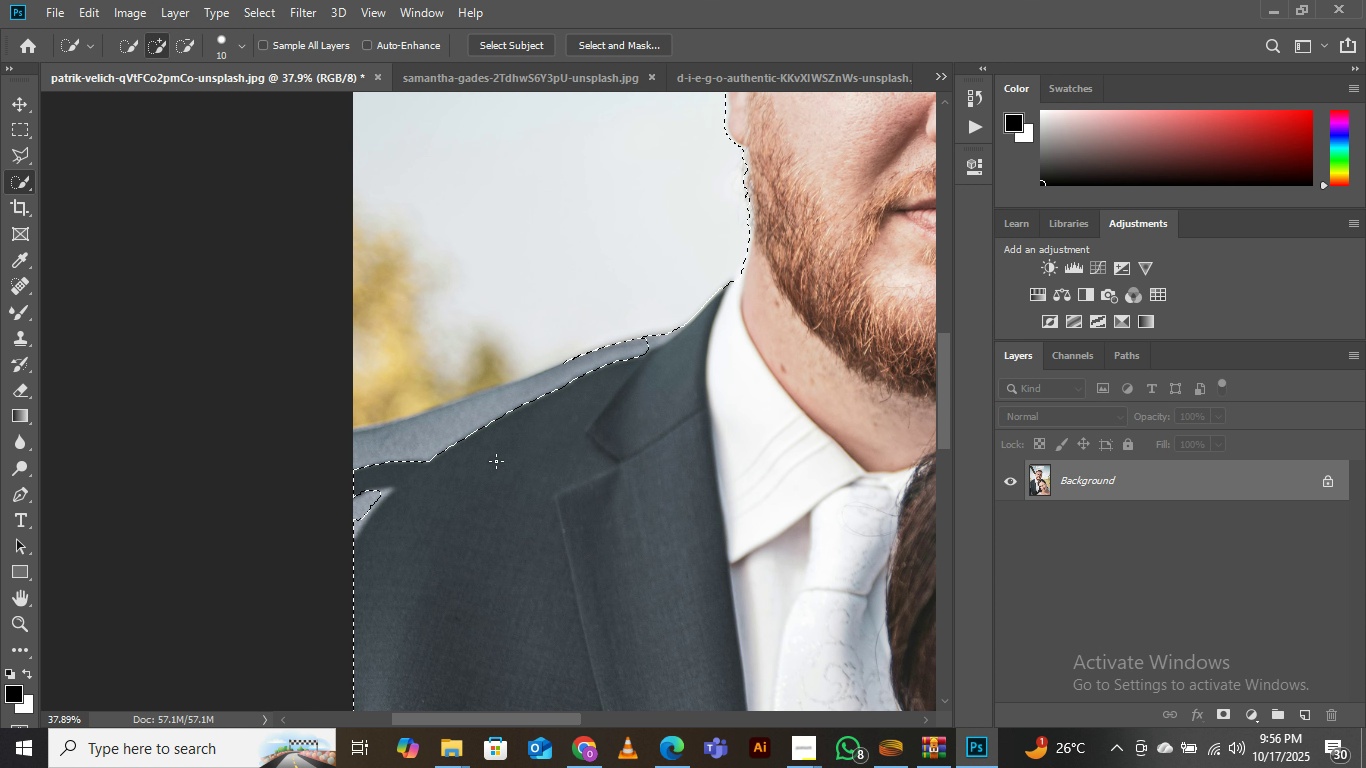 
hold_key(key=AltLeft, duration=0.38)
 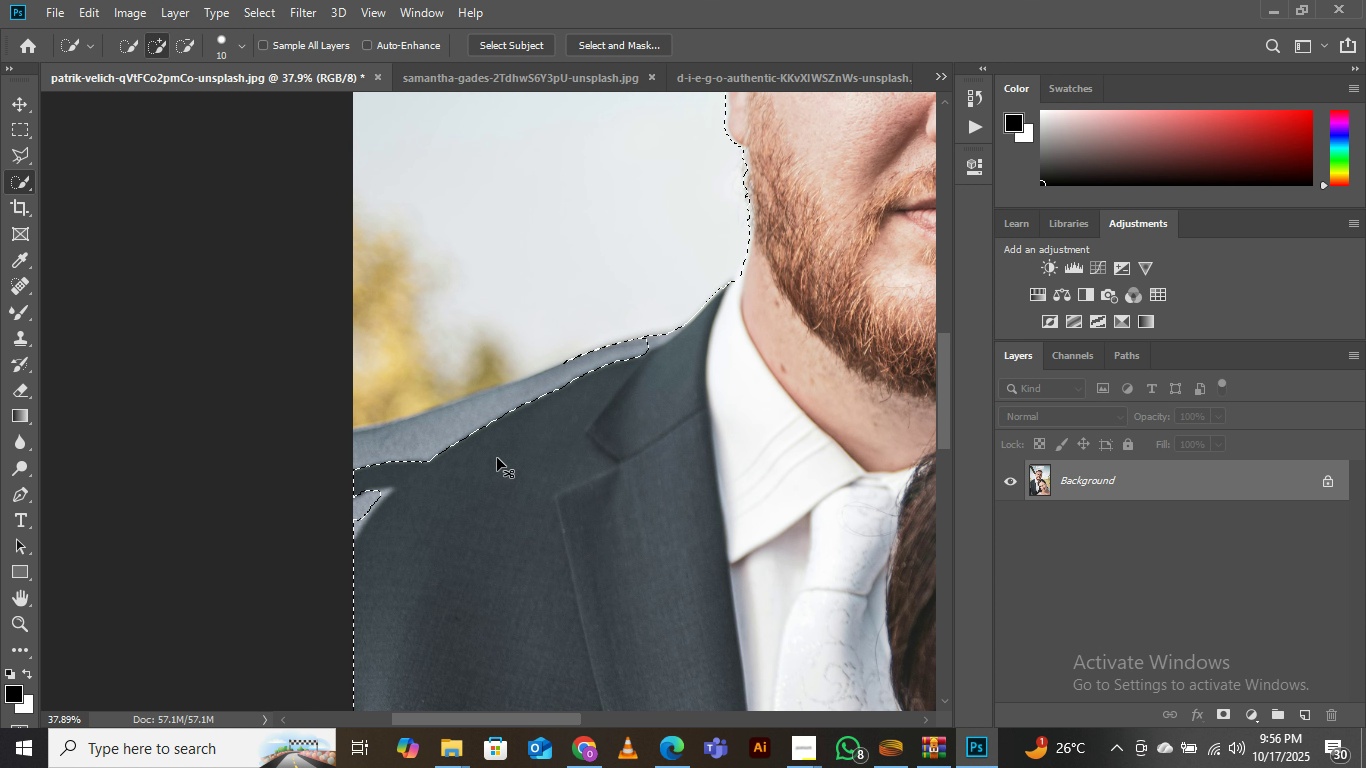 
key(Control+Z)
 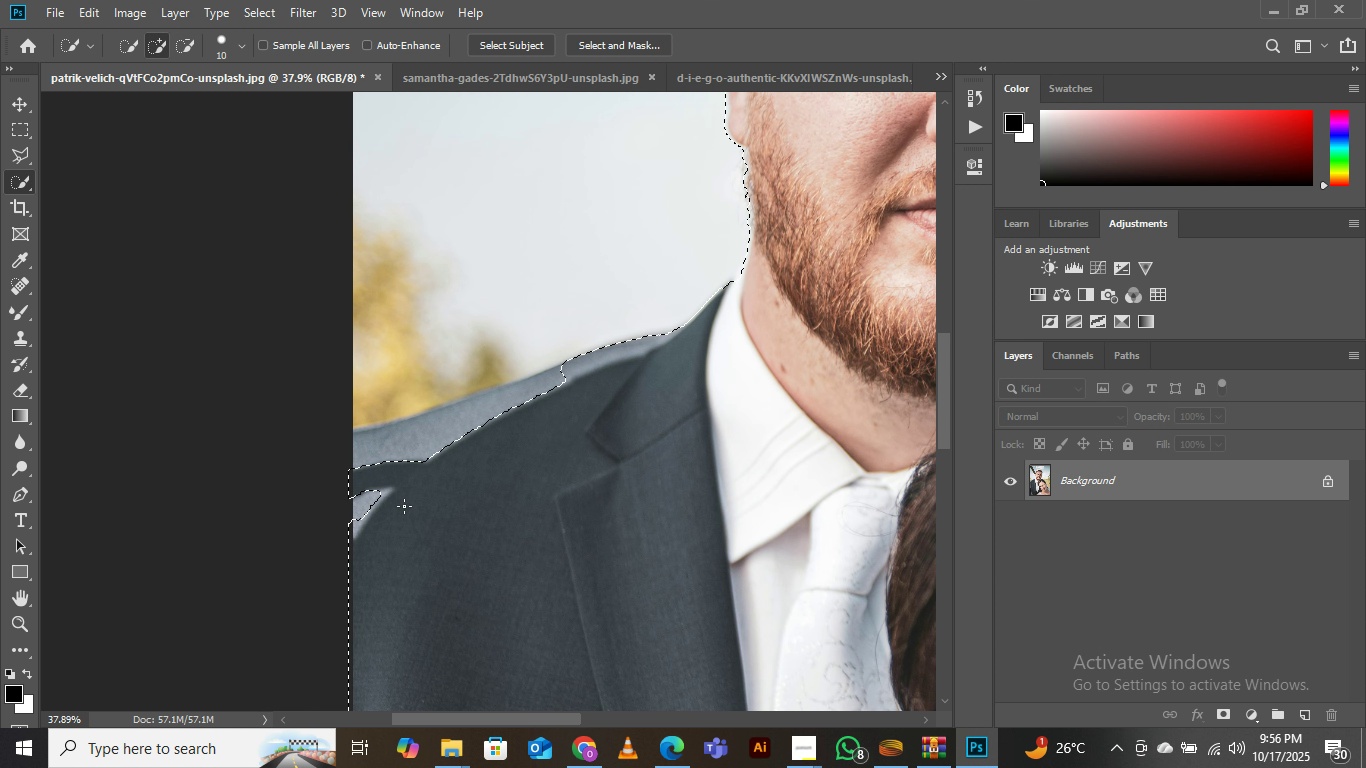 
hold_key(key=ShiftLeft, duration=1.44)
 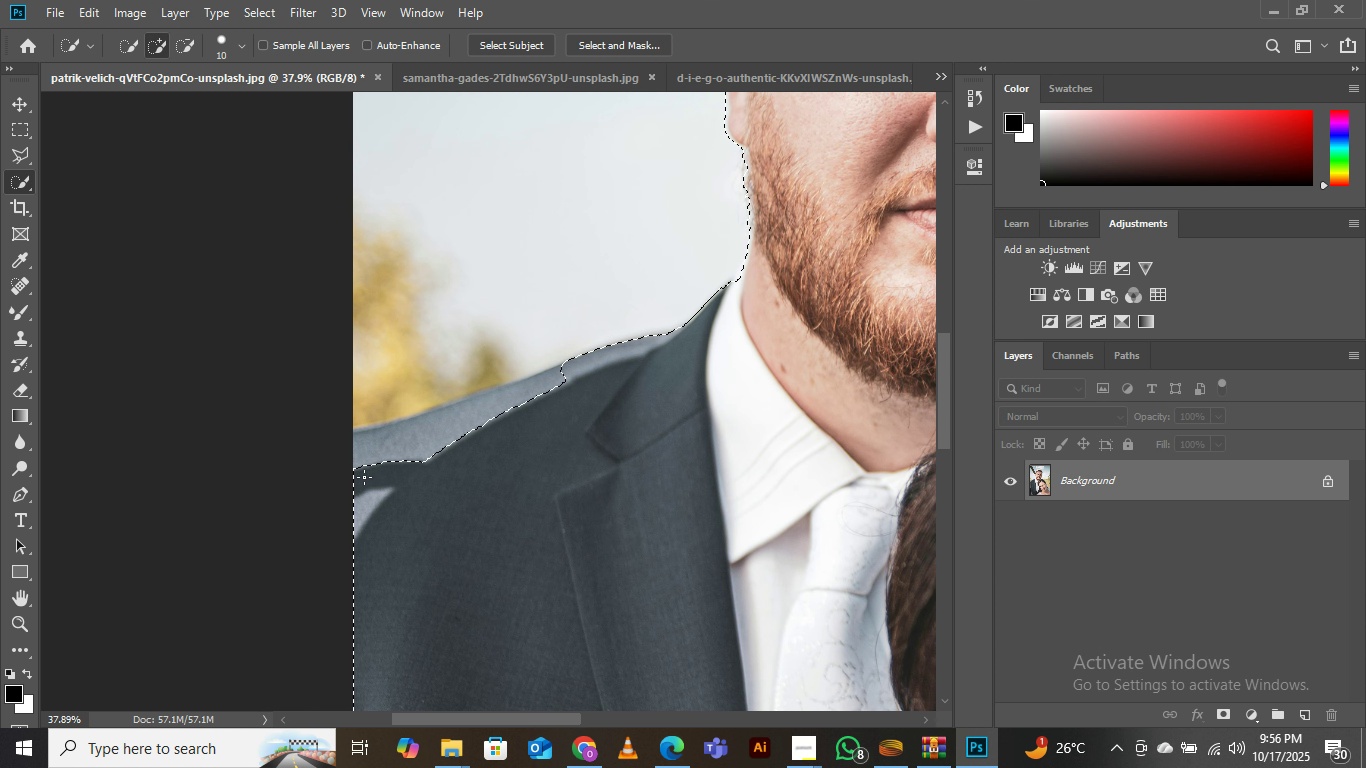 
hold_key(key=ShiftLeft, duration=1.23)
 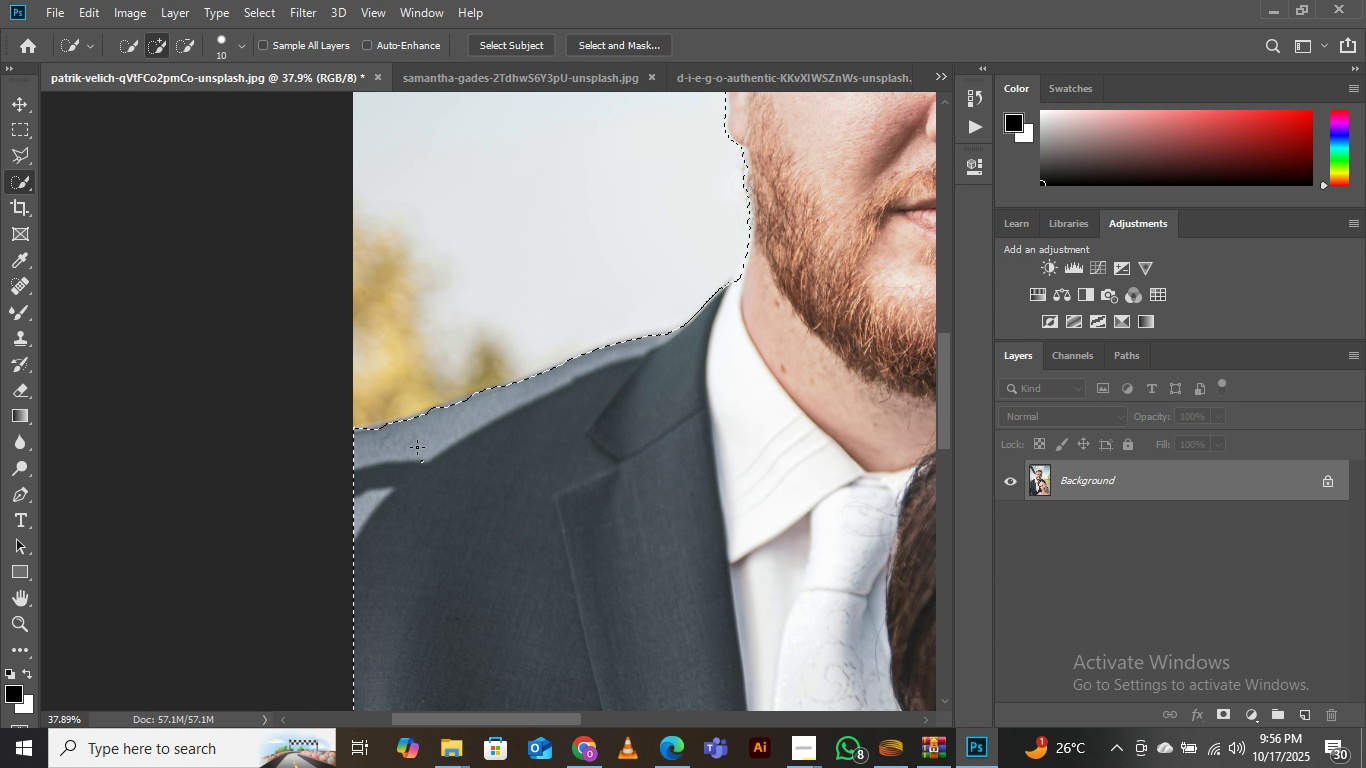 
hold_key(key=ShiftLeft, duration=0.59)
 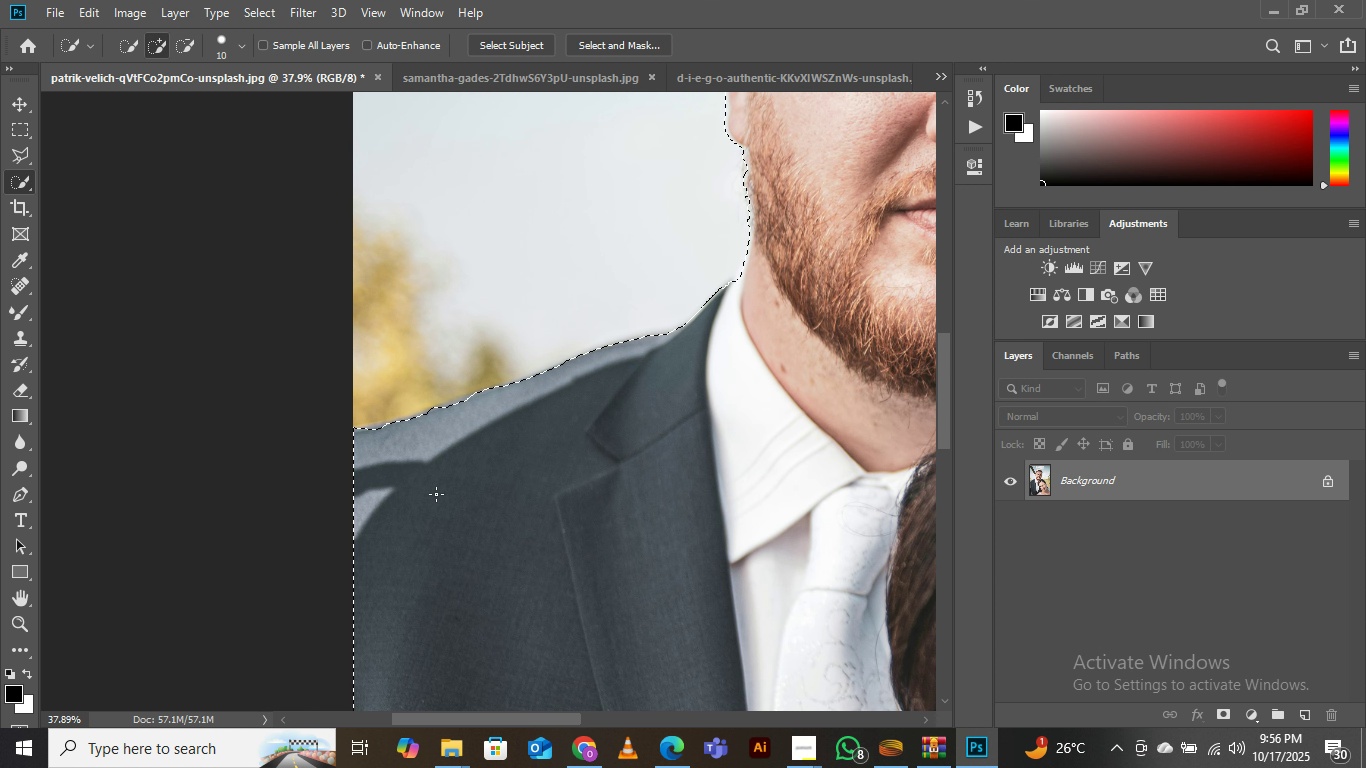 
key(Z)
 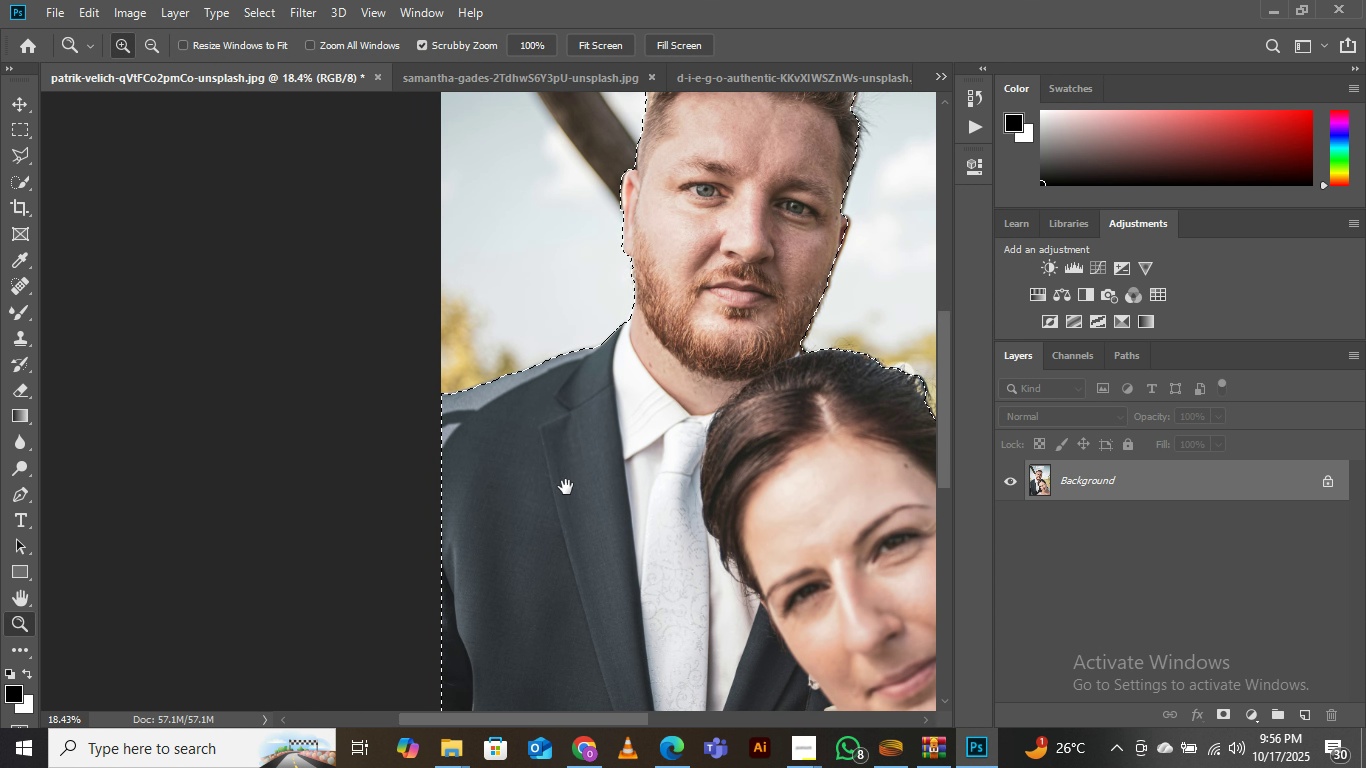 
hold_key(key=Space, duration=1.53)
 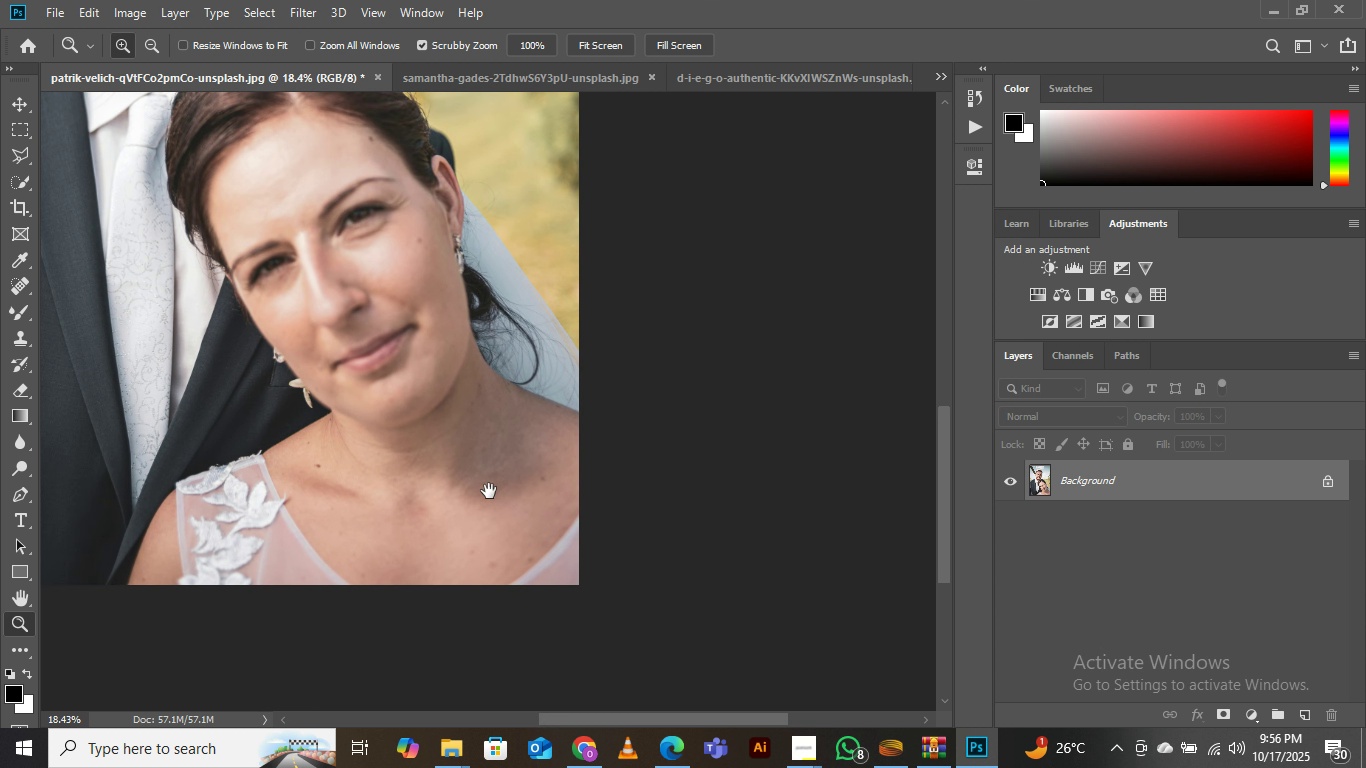 
hold_key(key=Space, duration=1.51)
 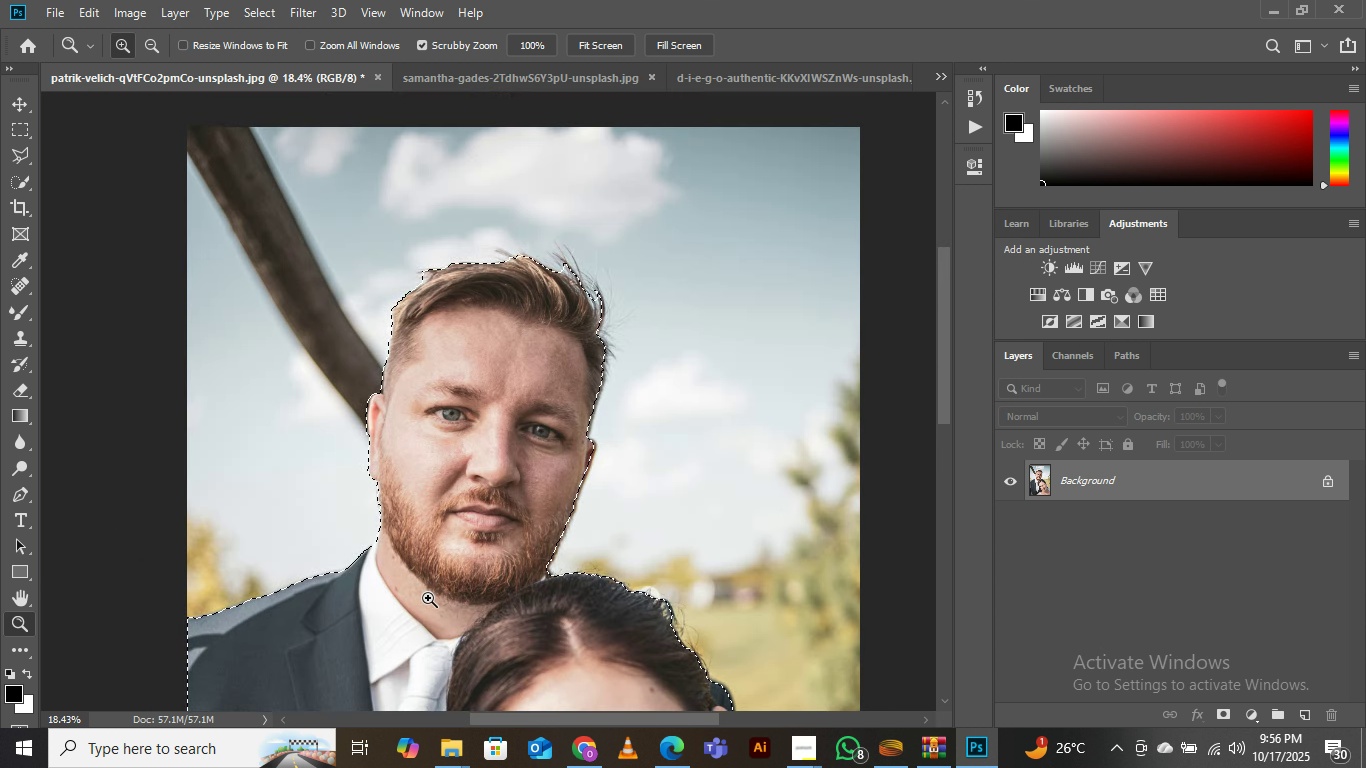 
hold_key(key=Space, duration=1.2)
 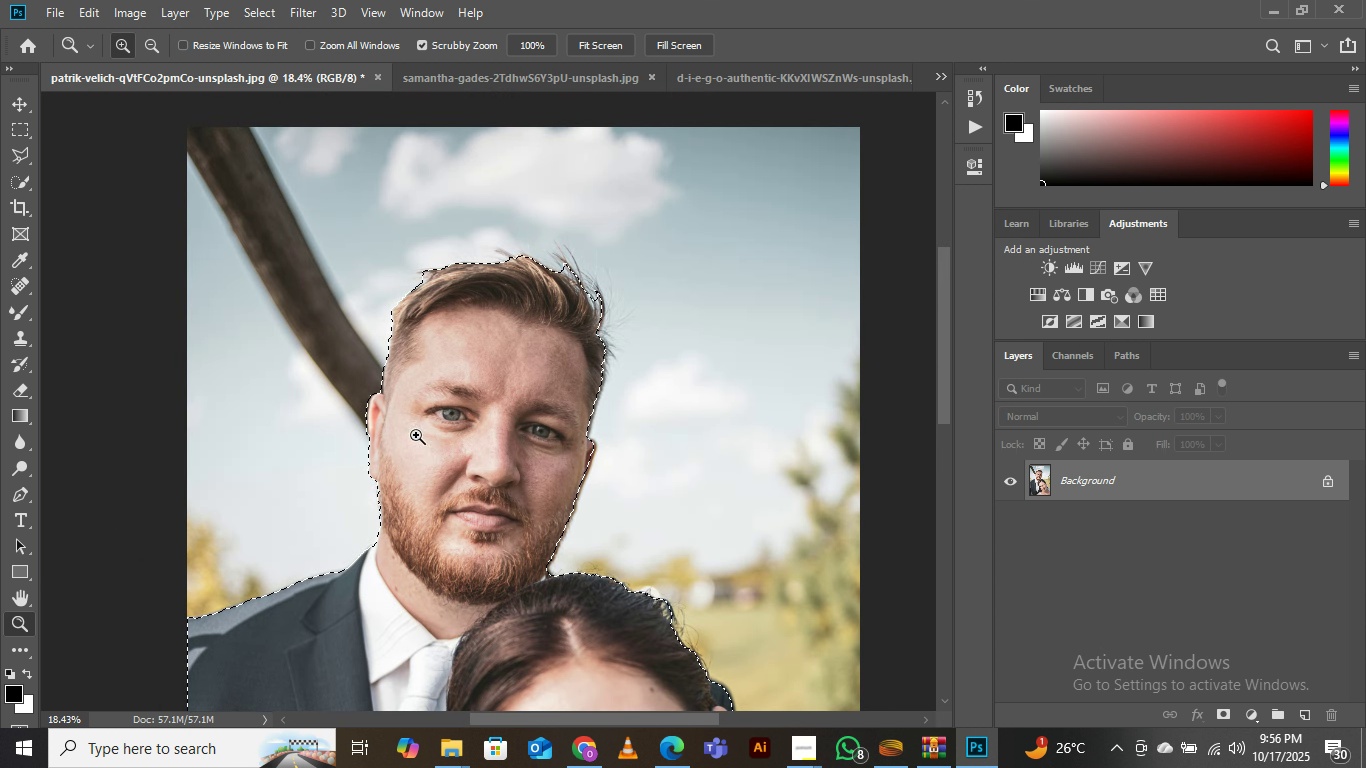 
key(Z)
 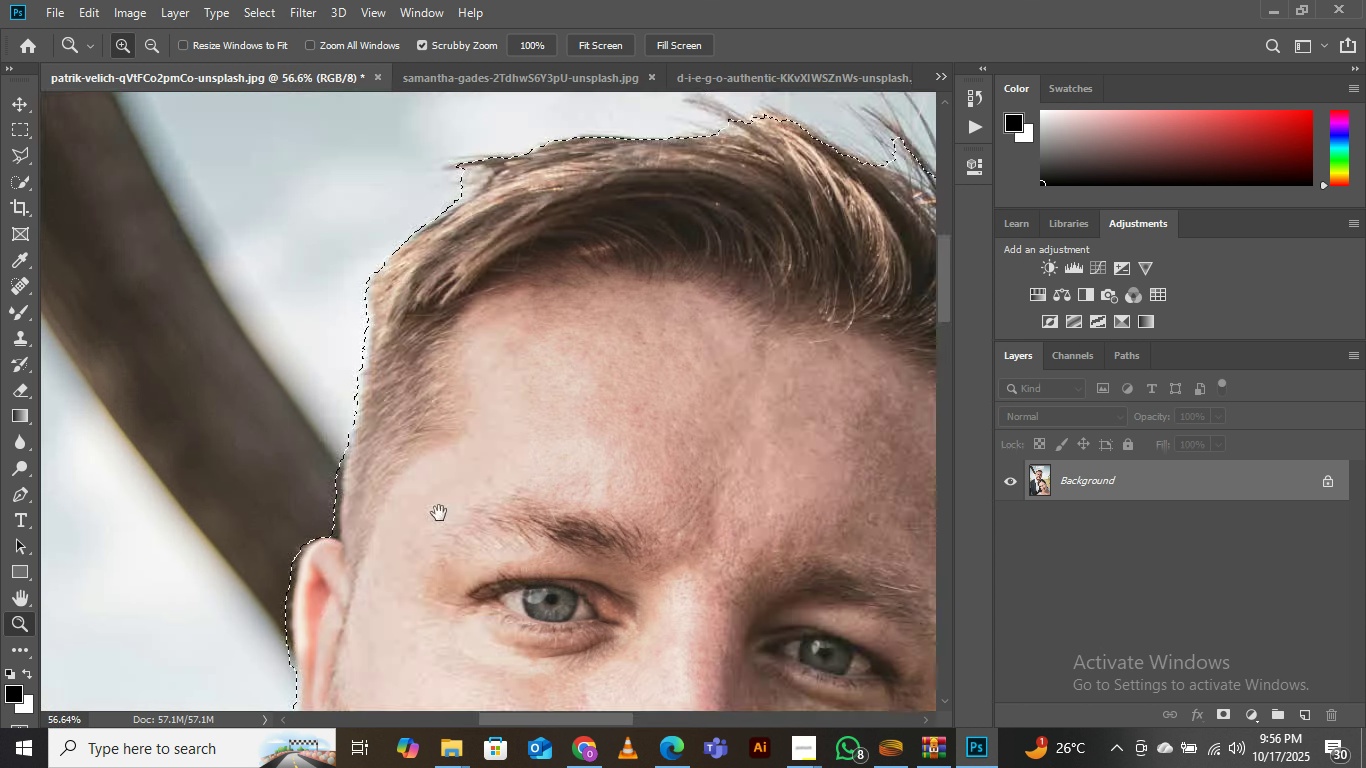 
hold_key(key=Space, duration=1.54)
 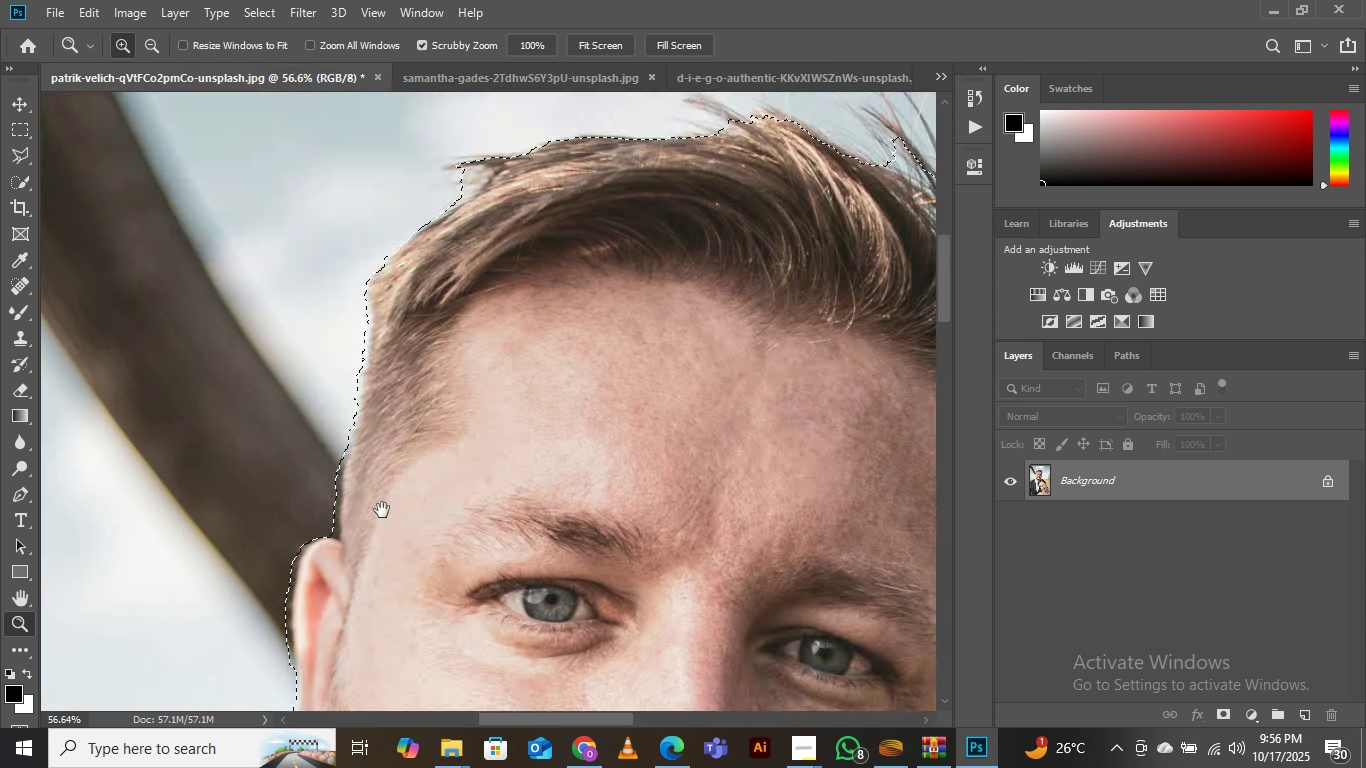 
hold_key(key=Space, duration=0.53)
 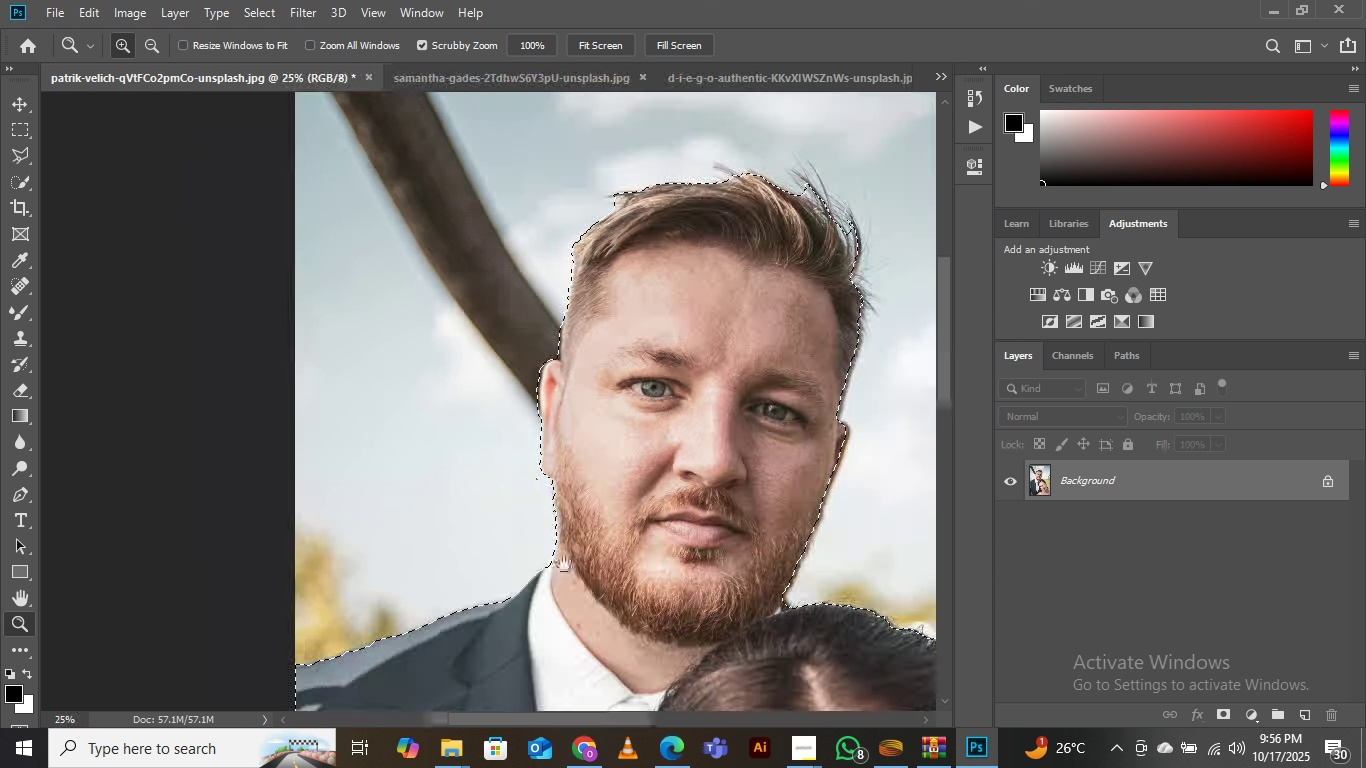 
hold_key(key=Space, duration=0.63)
 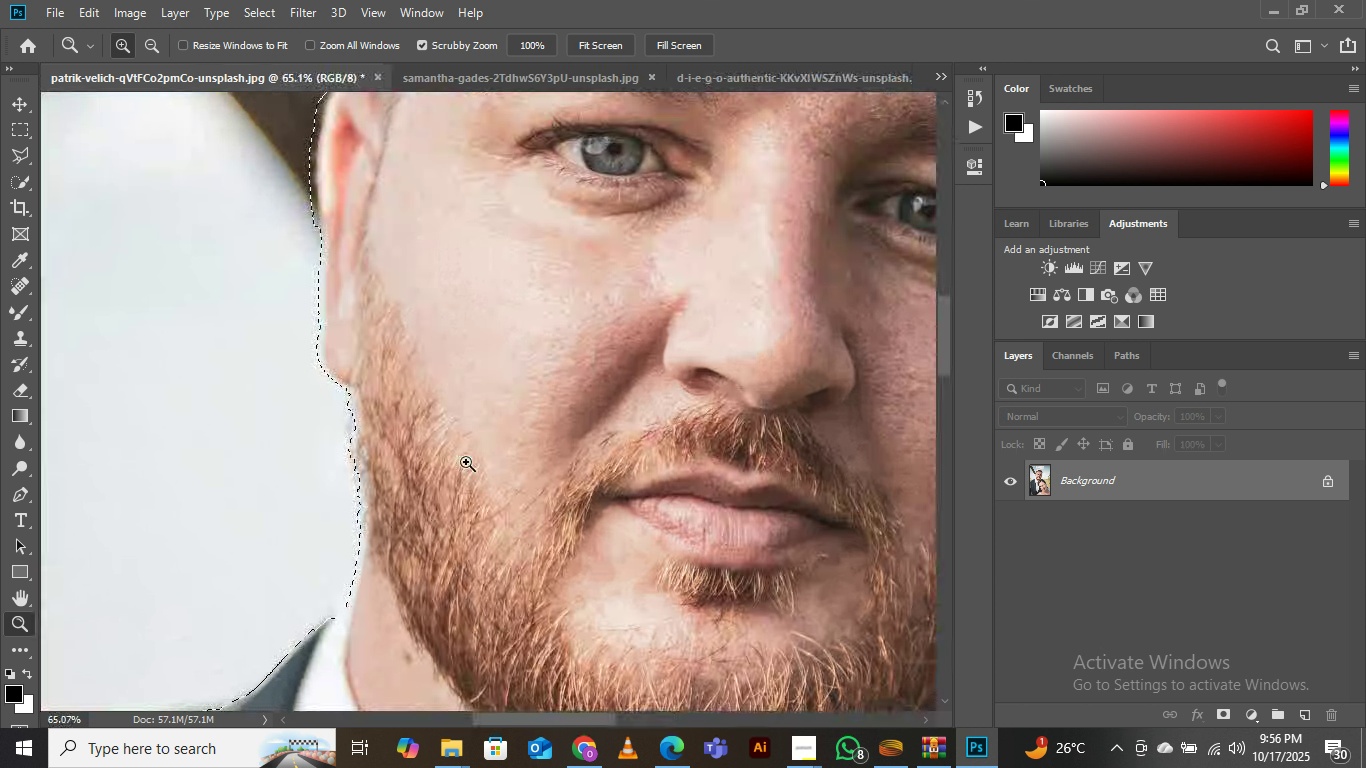 
hold_key(key=Space, duration=0.9)
 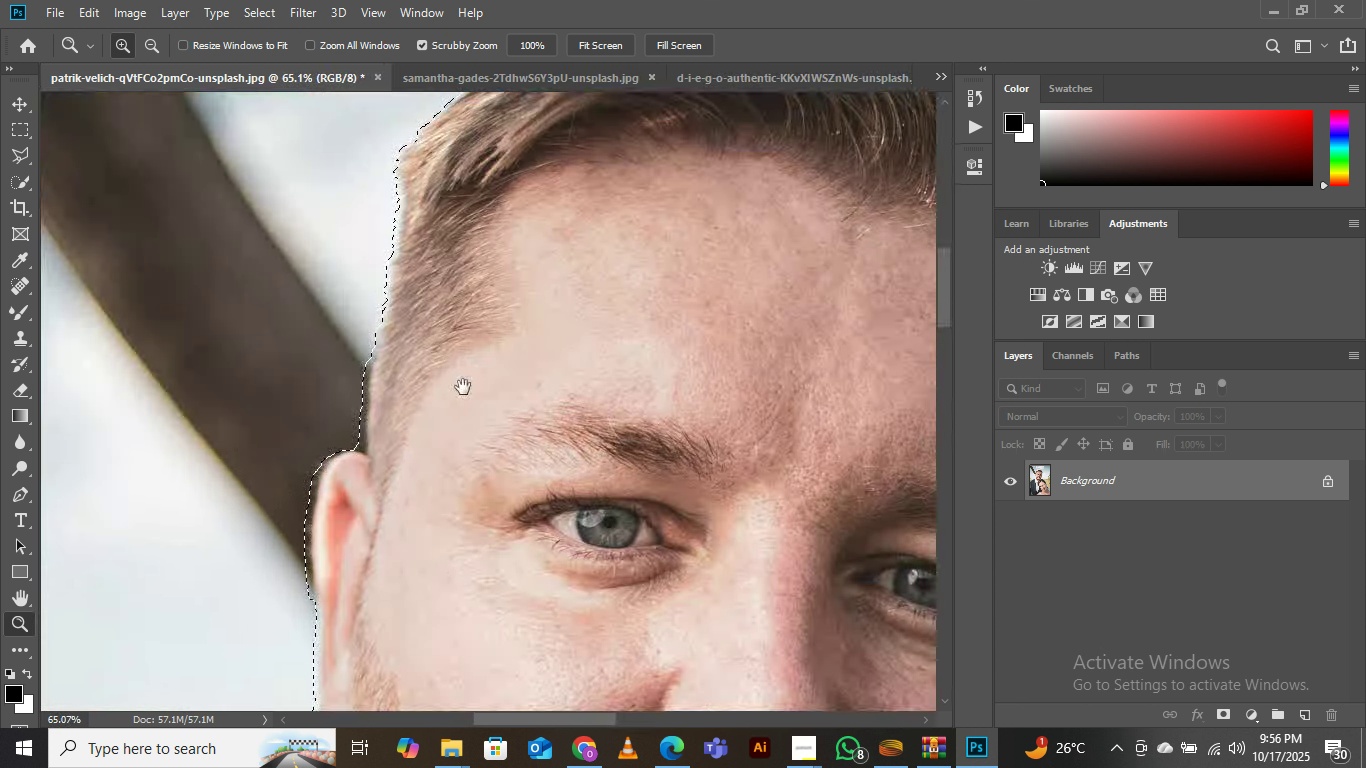 
hold_key(key=Space, duration=0.7)
 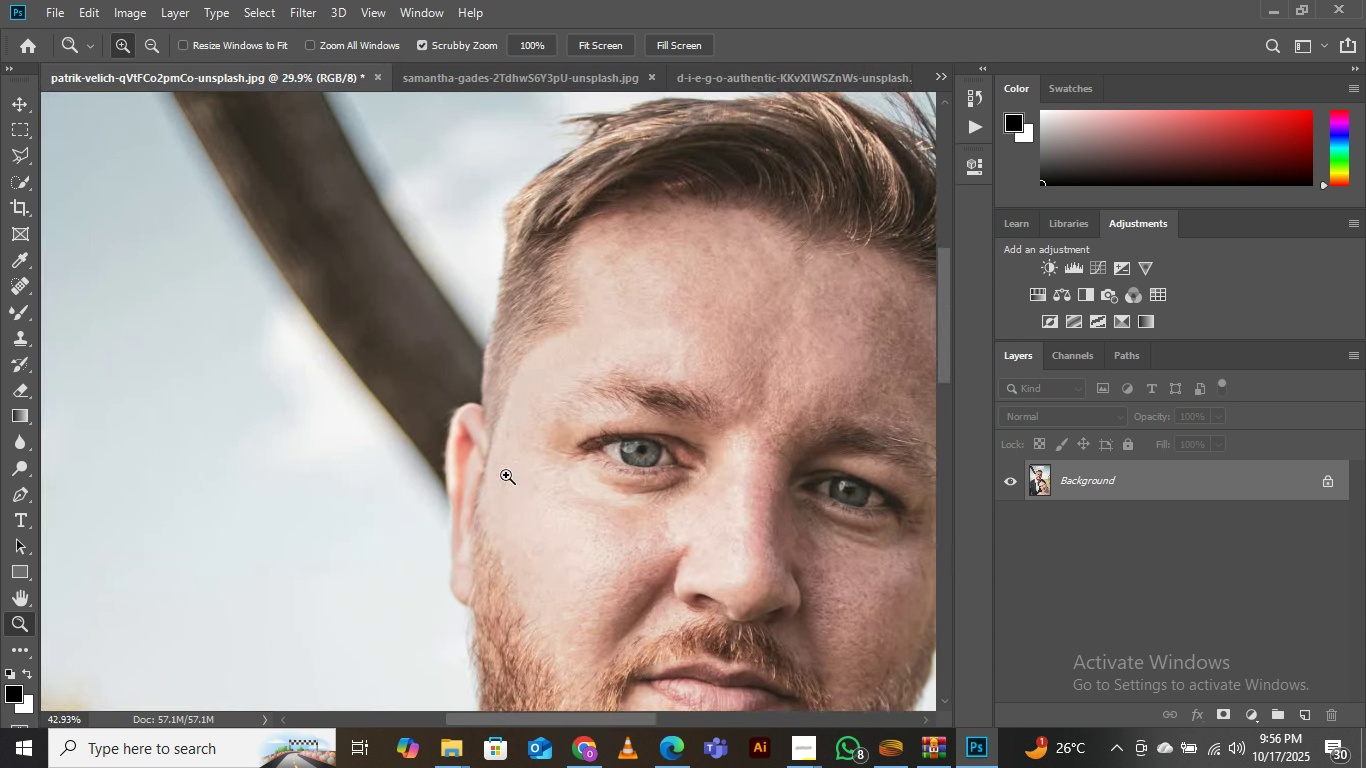 
hold_key(key=Space, duration=5.26)
 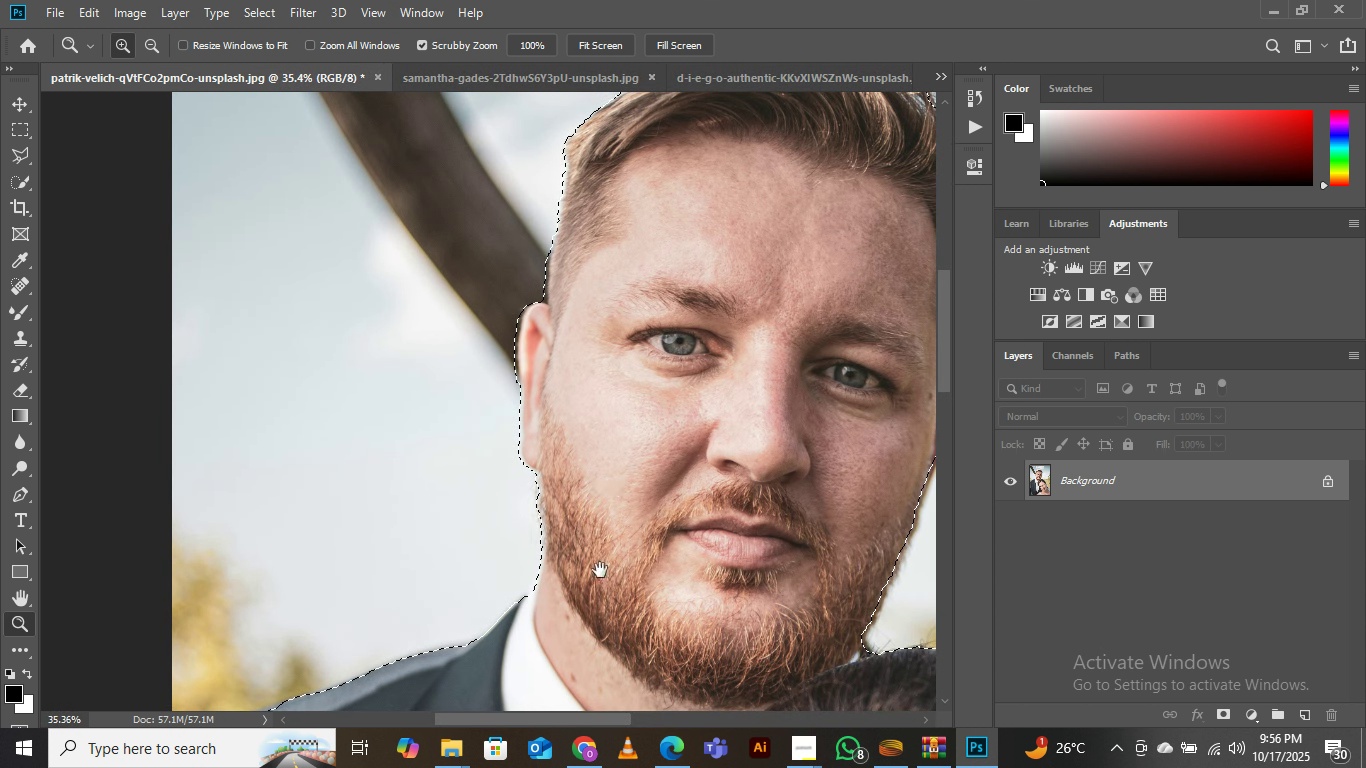 
hold_key(key=Space, duration=0.98)